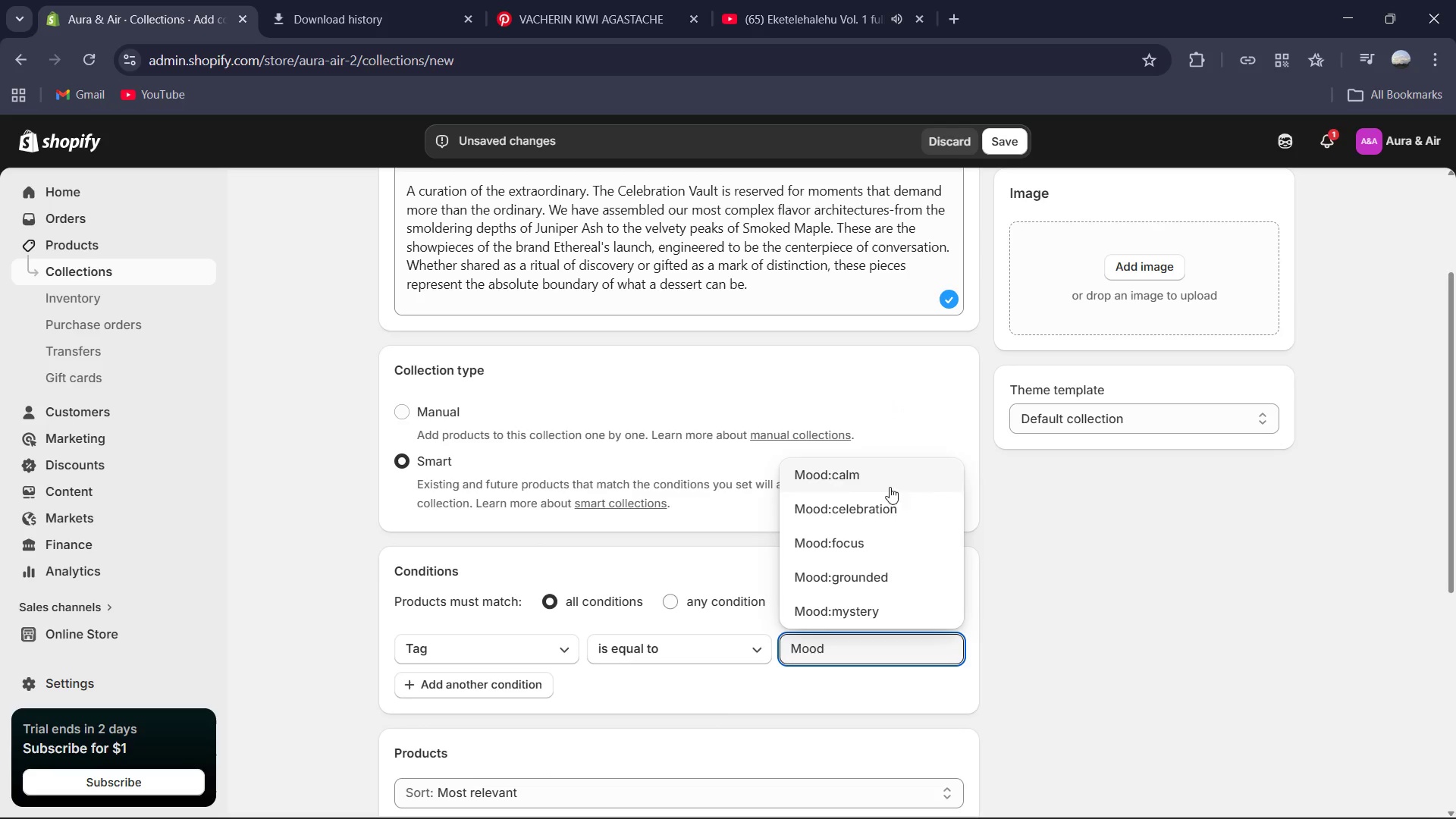 
left_click([884, 514])
 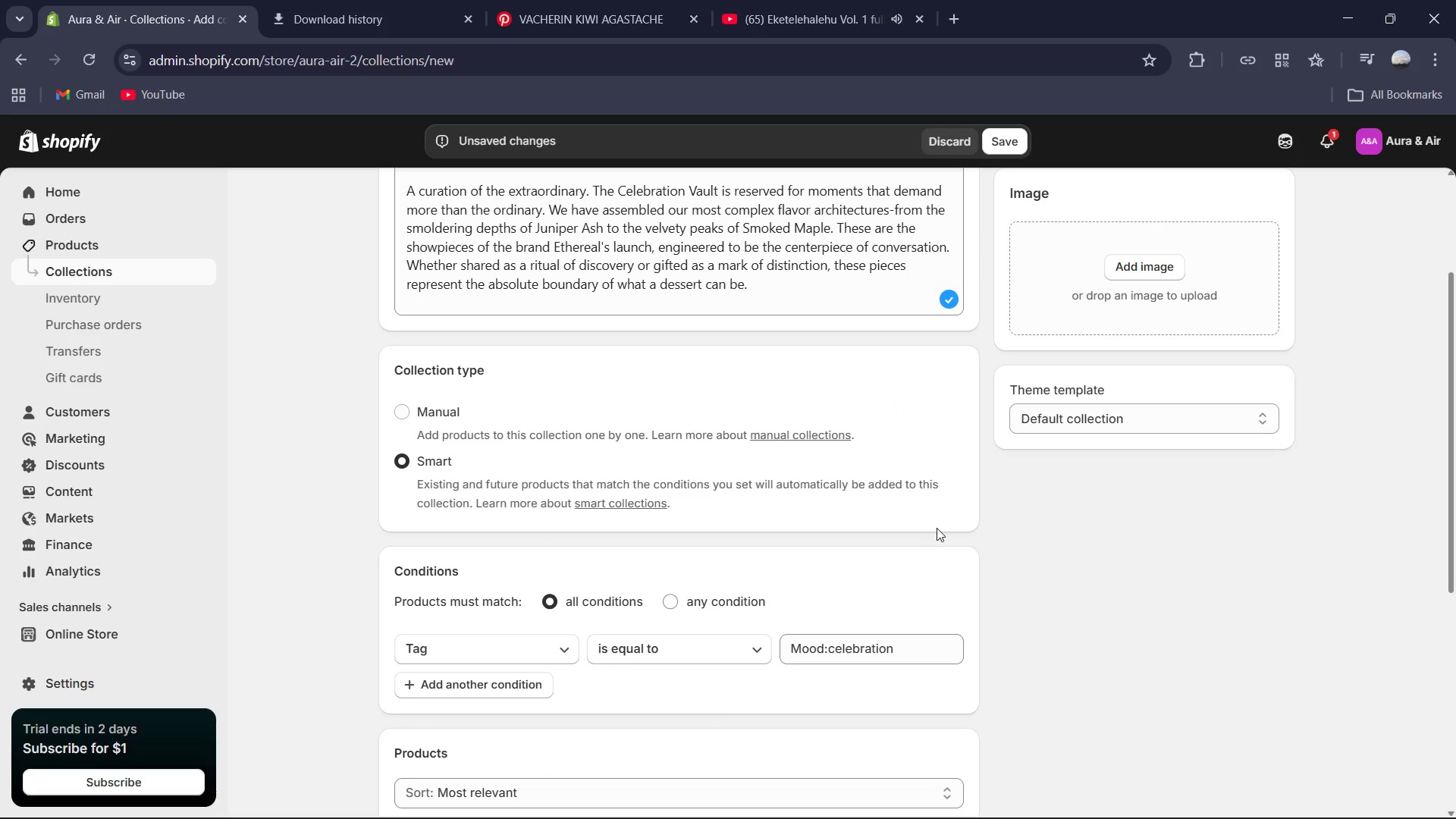 
scroll: coordinate [613, 563], scroll_direction: down, amount: 3.0
 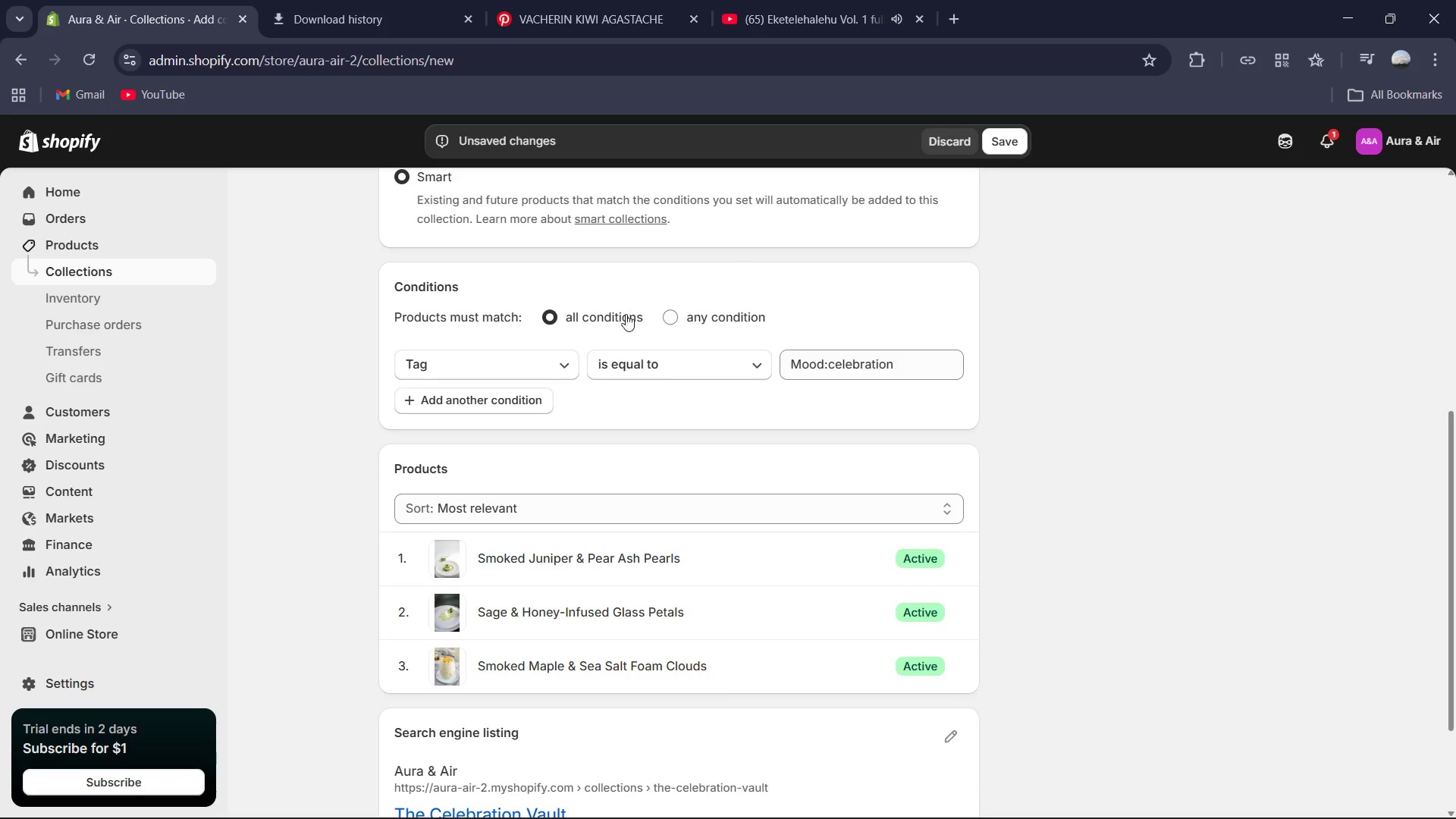 
left_click([469, 398])
 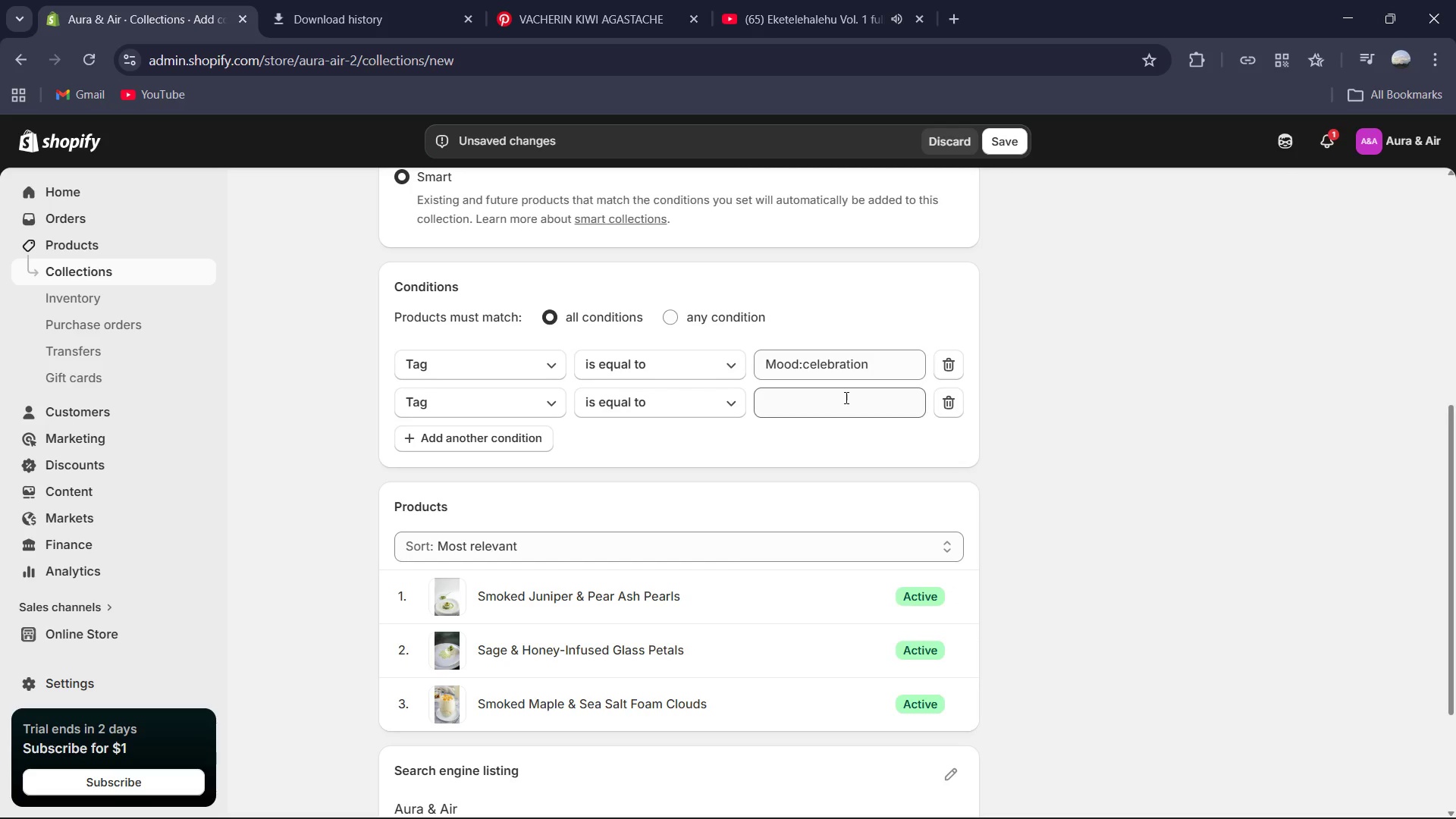 
left_click([845, 397])
 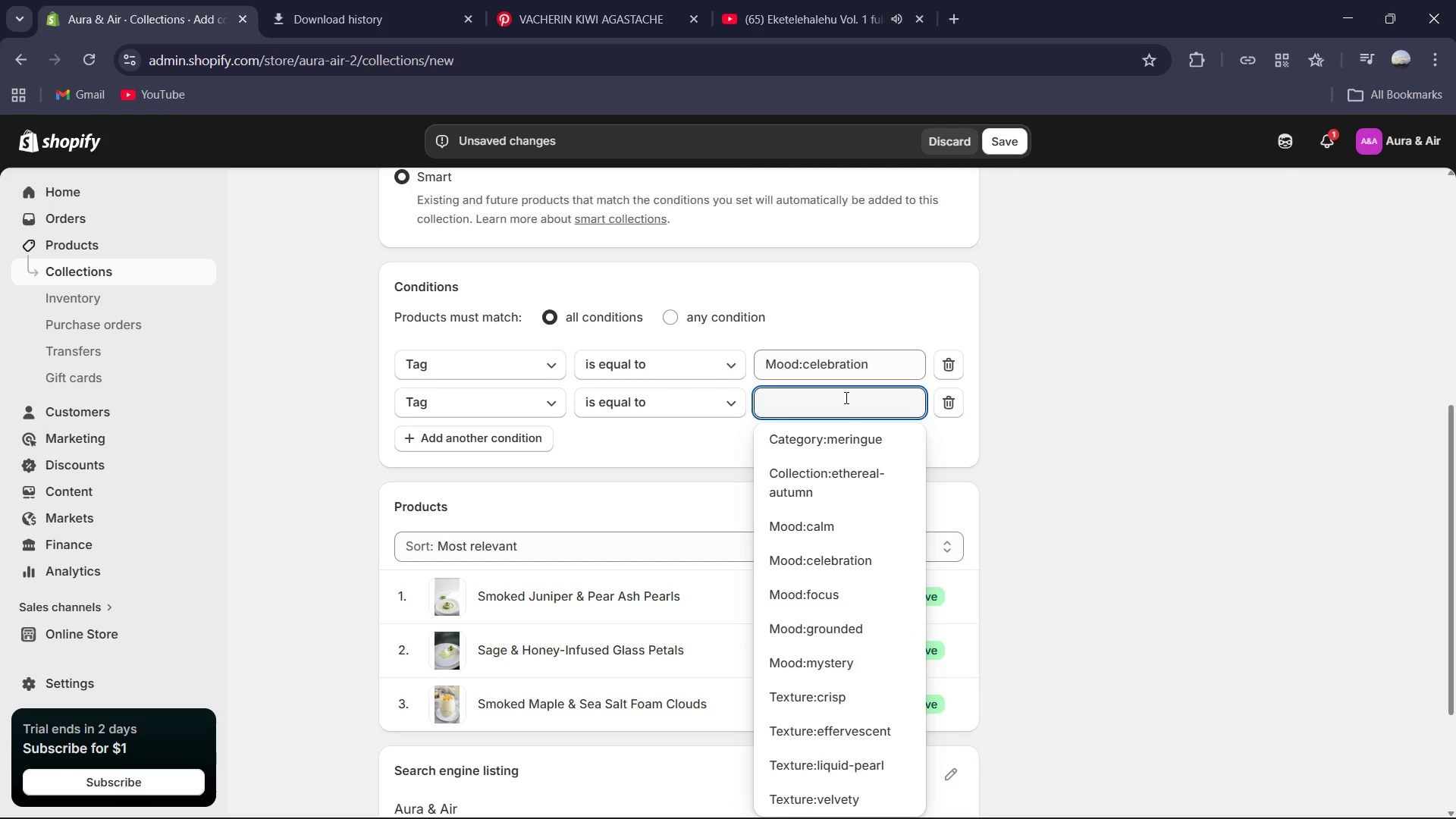 
type(Col)
 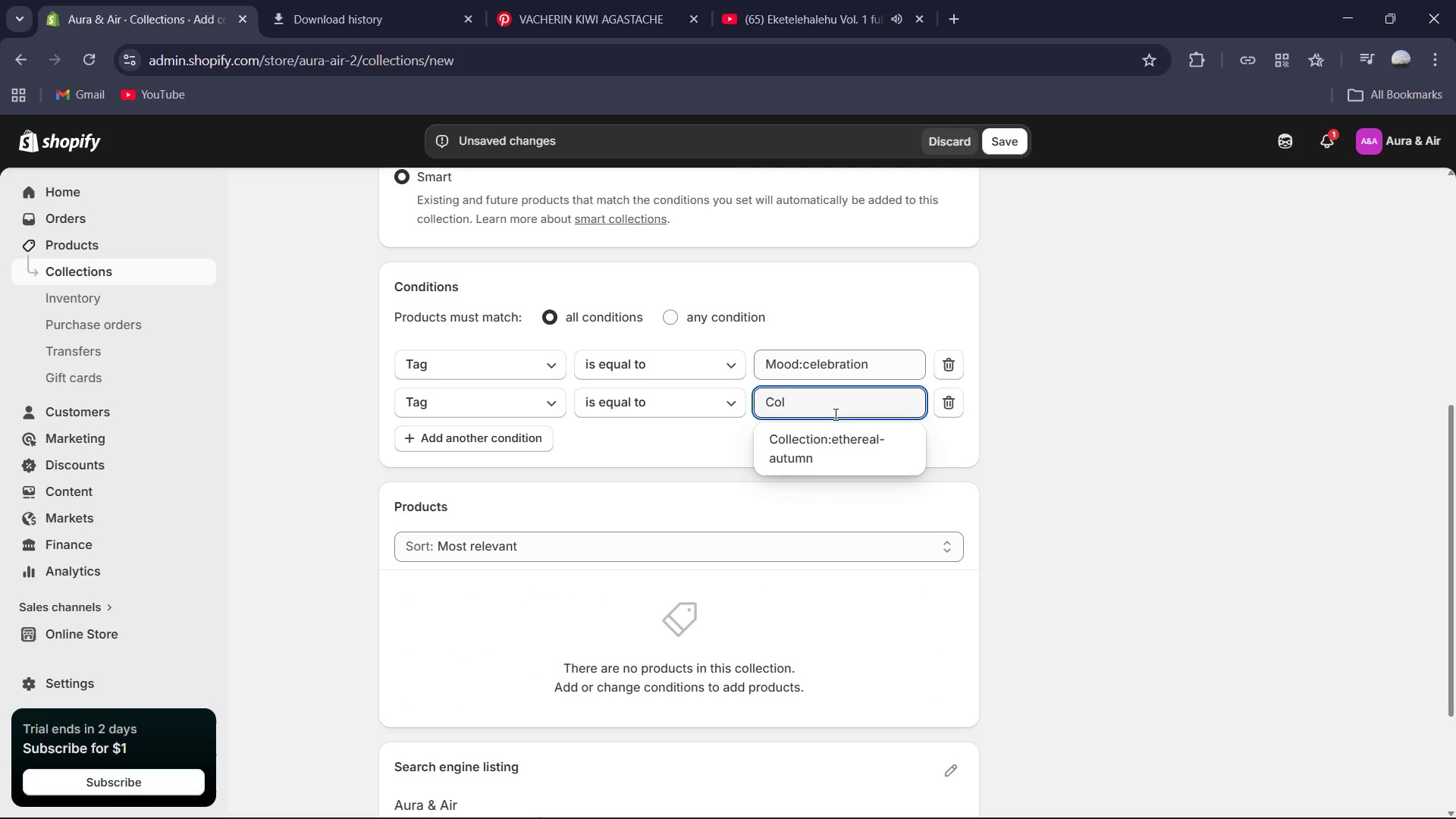 
left_click([834, 455])
 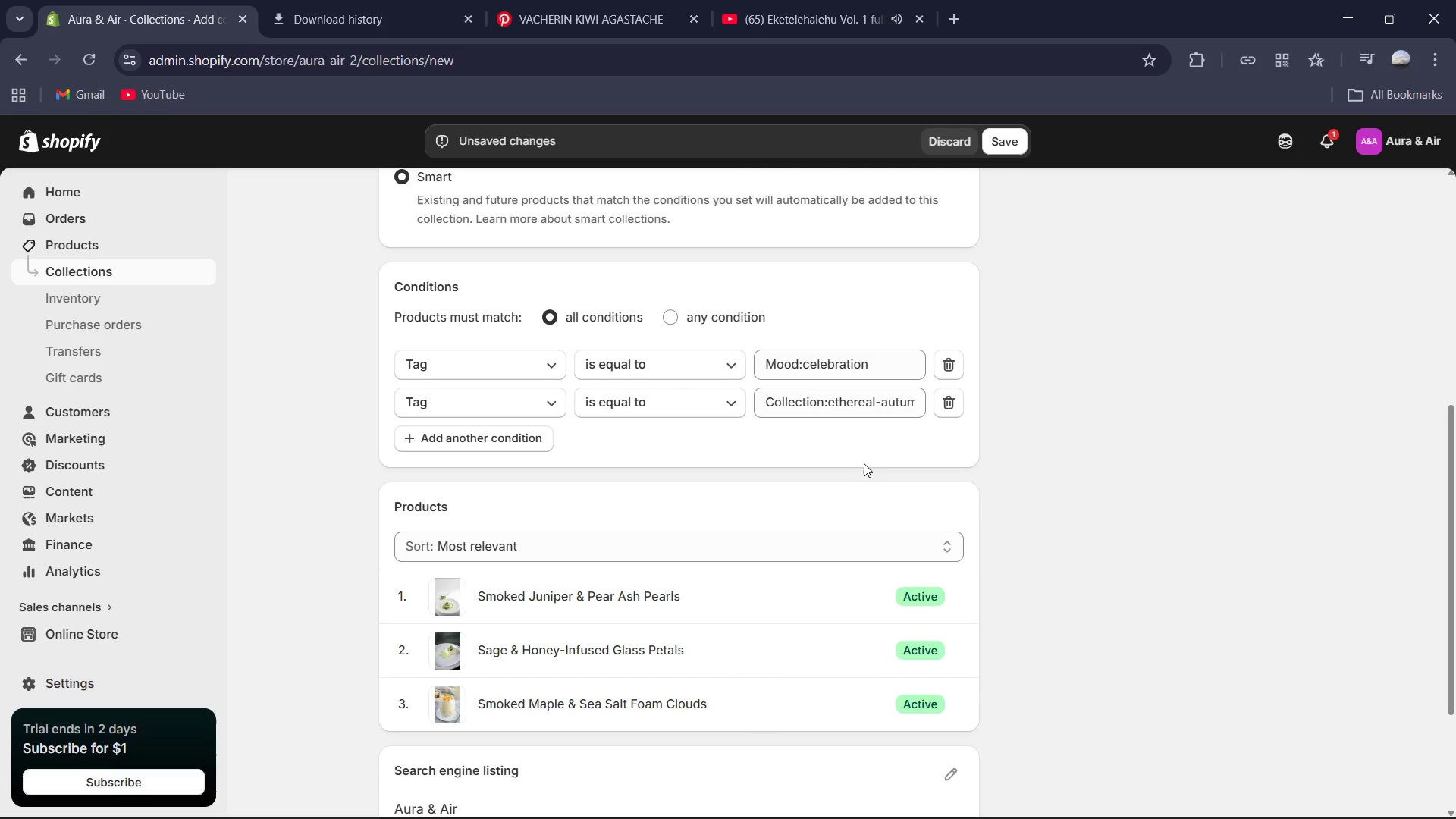 
scroll: coordinate [867, 465], scroll_direction: down, amount: 2.0
 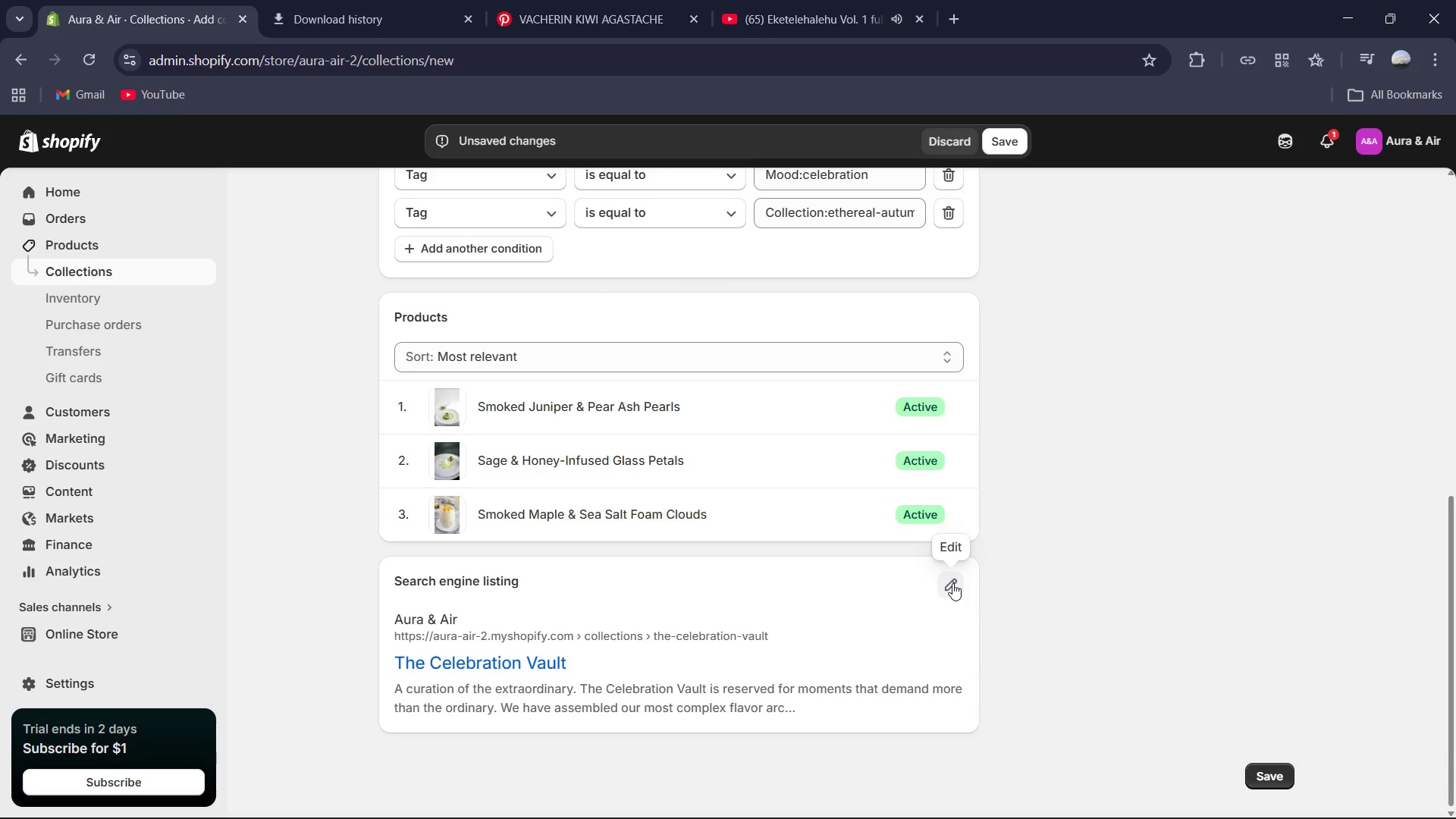 
left_click([952, 583])
 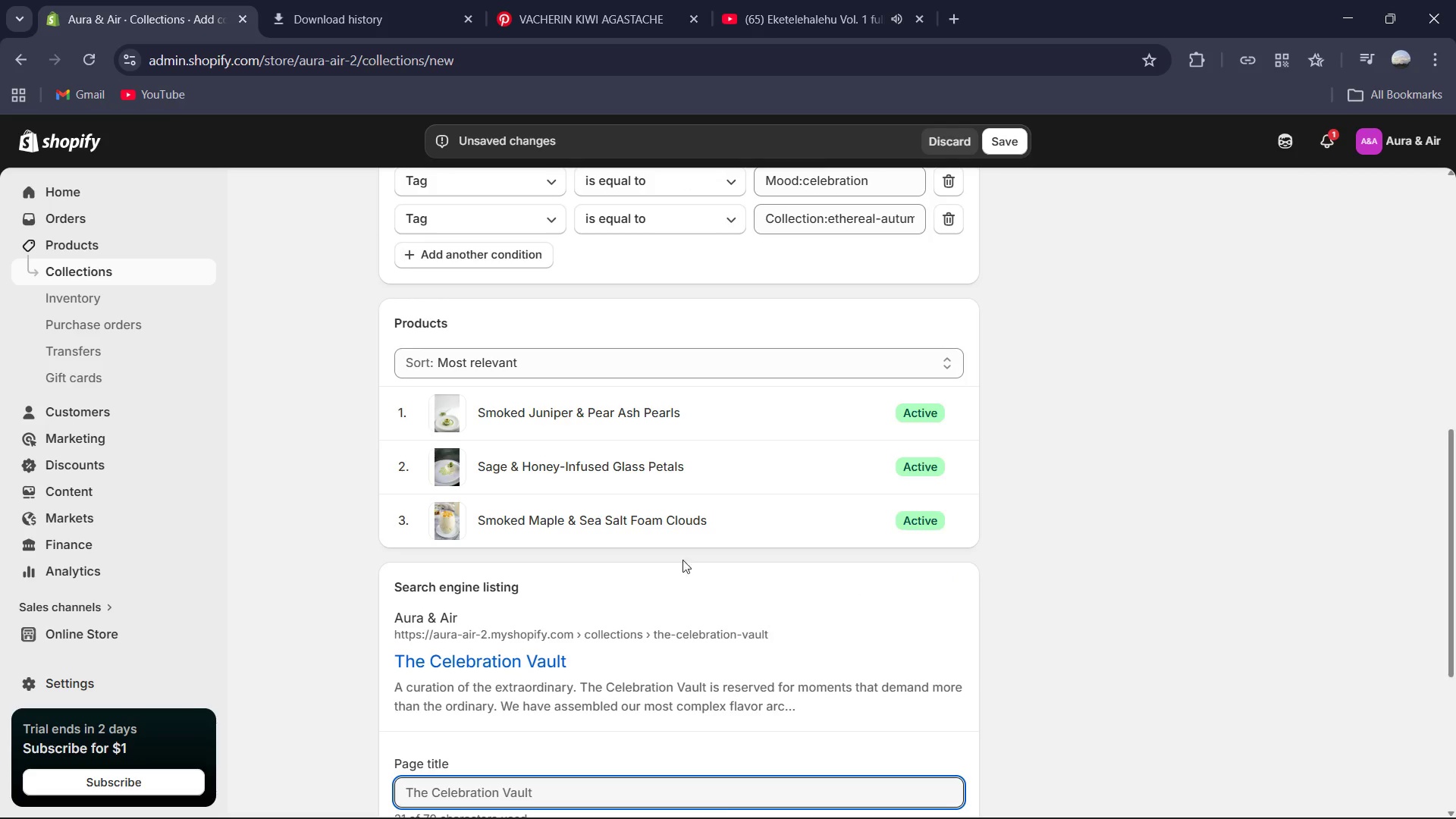 
scroll: coordinate [617, 544], scroll_direction: down, amount: 2.0
 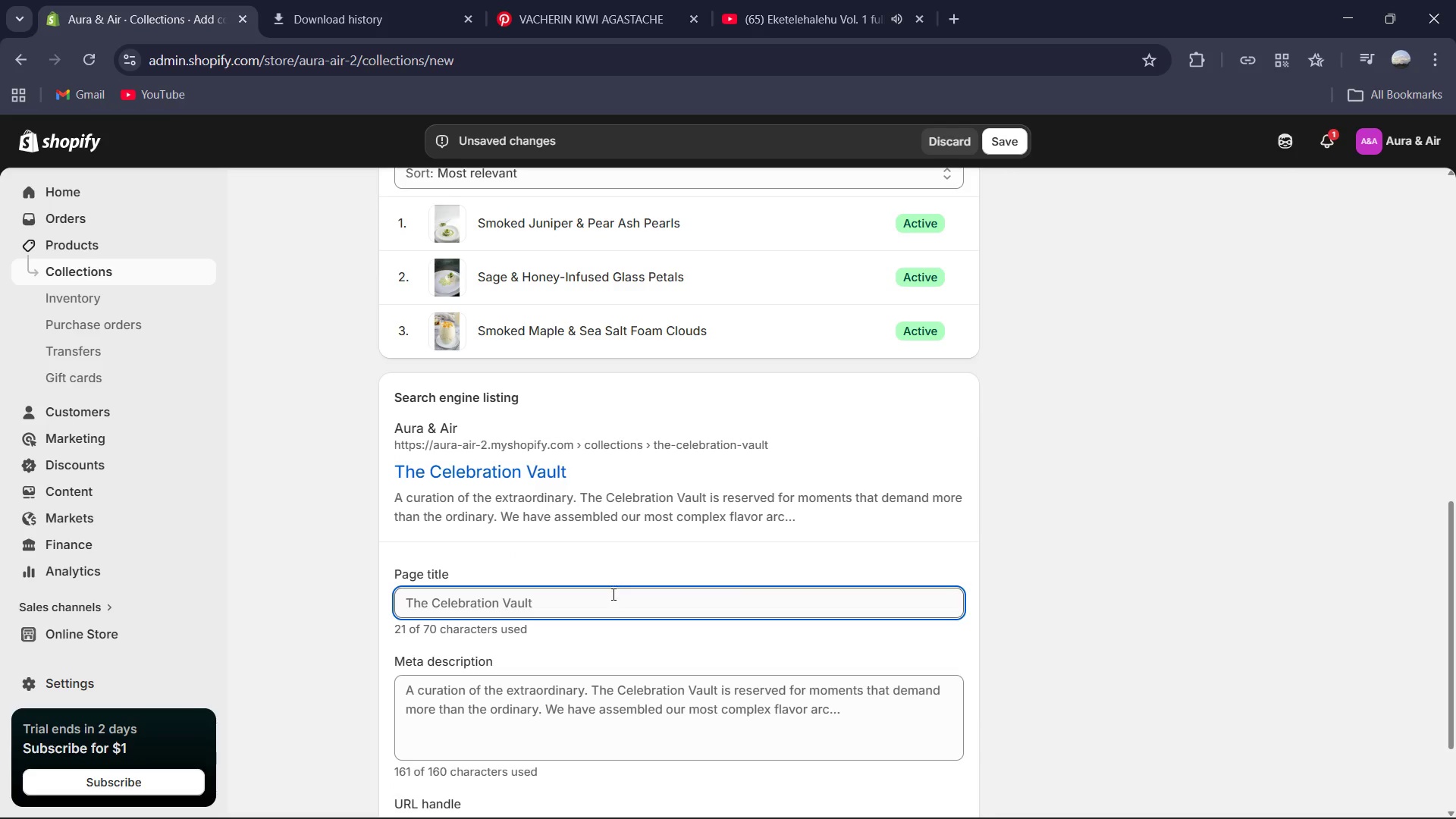 
left_click([612, 600])
 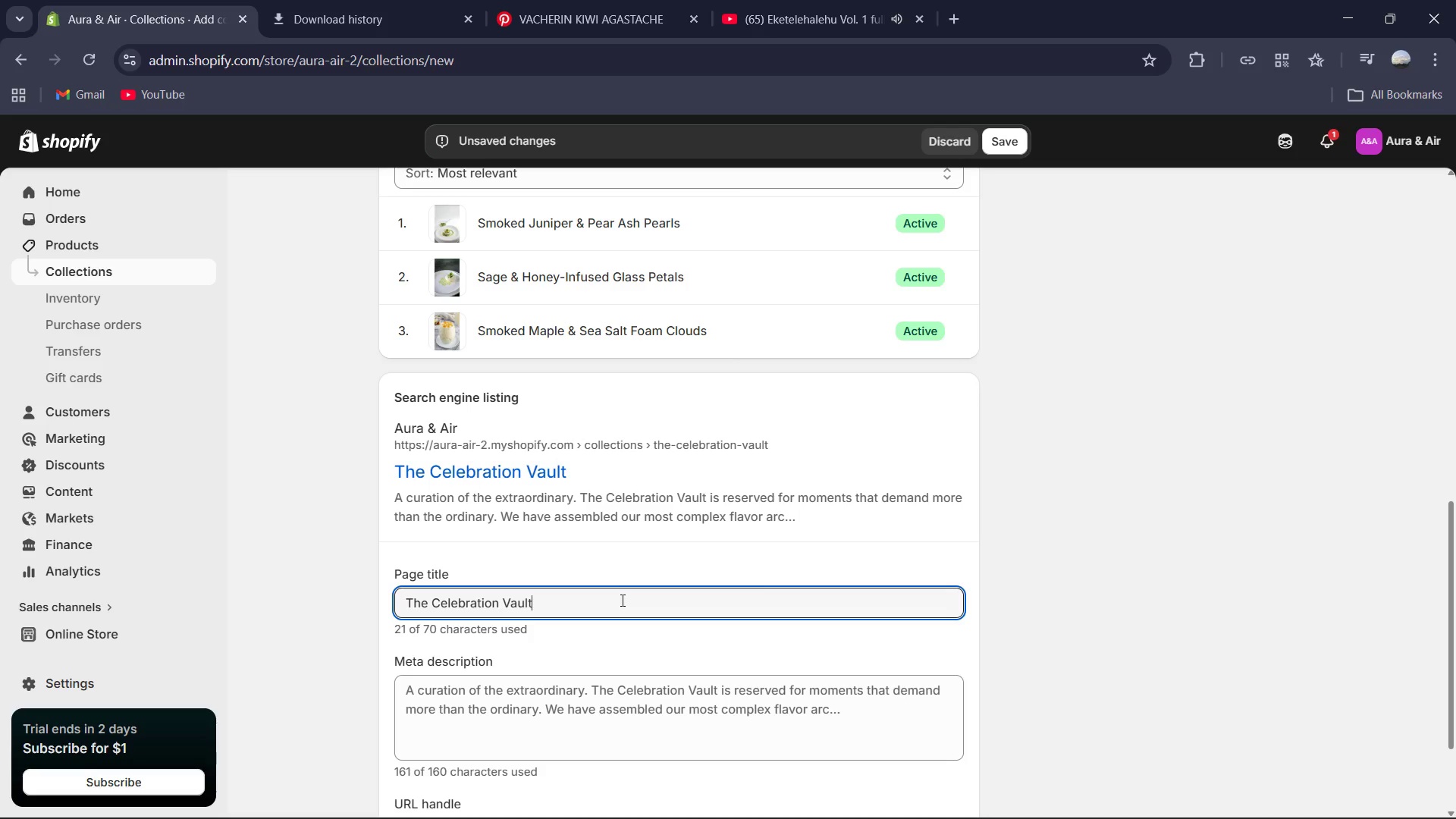 
type( | Luxury Molecular F)
key(Backspace)
type(1g)
key(Backspace)
key(Backspace)
type(Gifiting & Showpieces )
 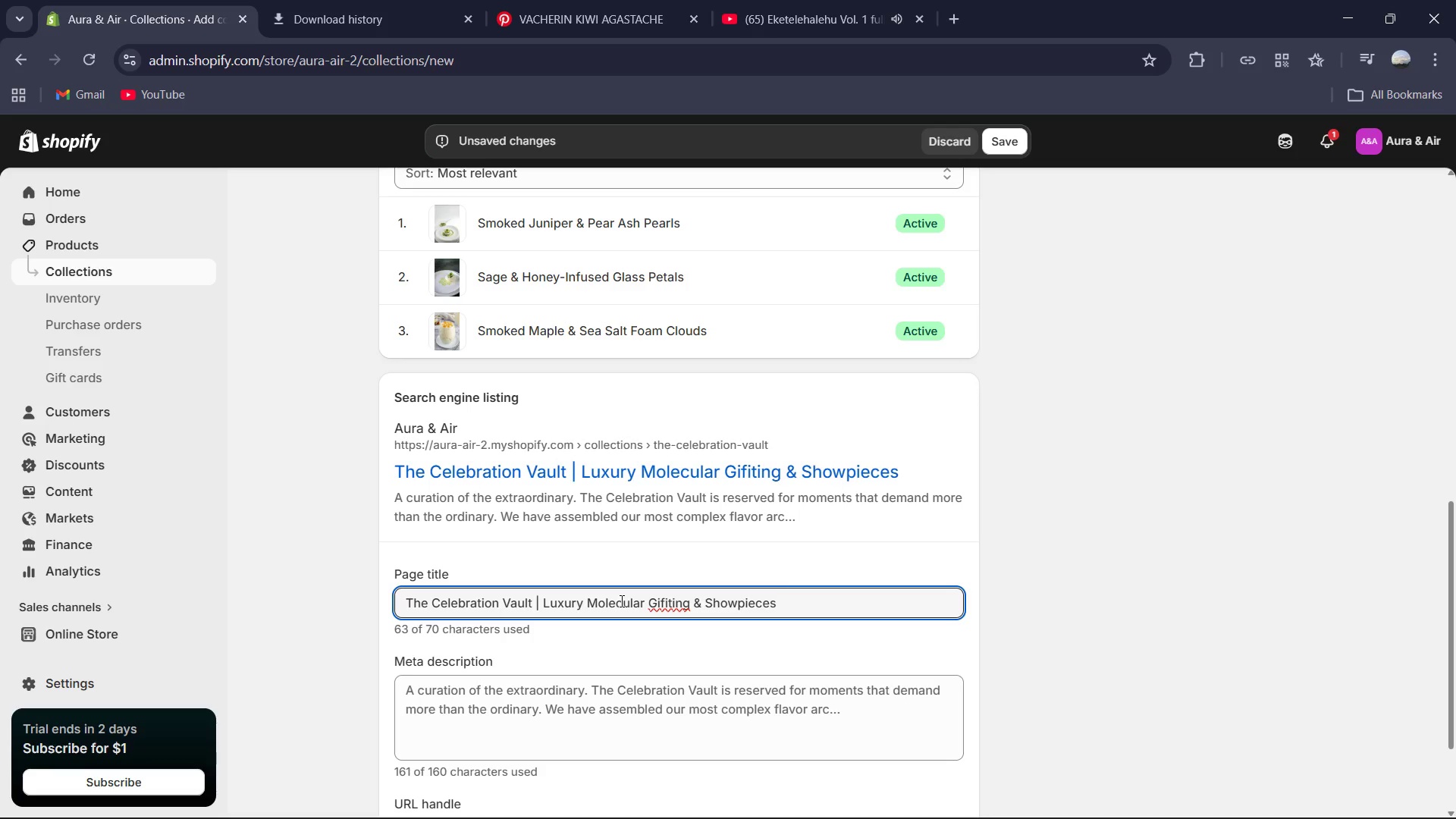 
left_click([686, 606])
 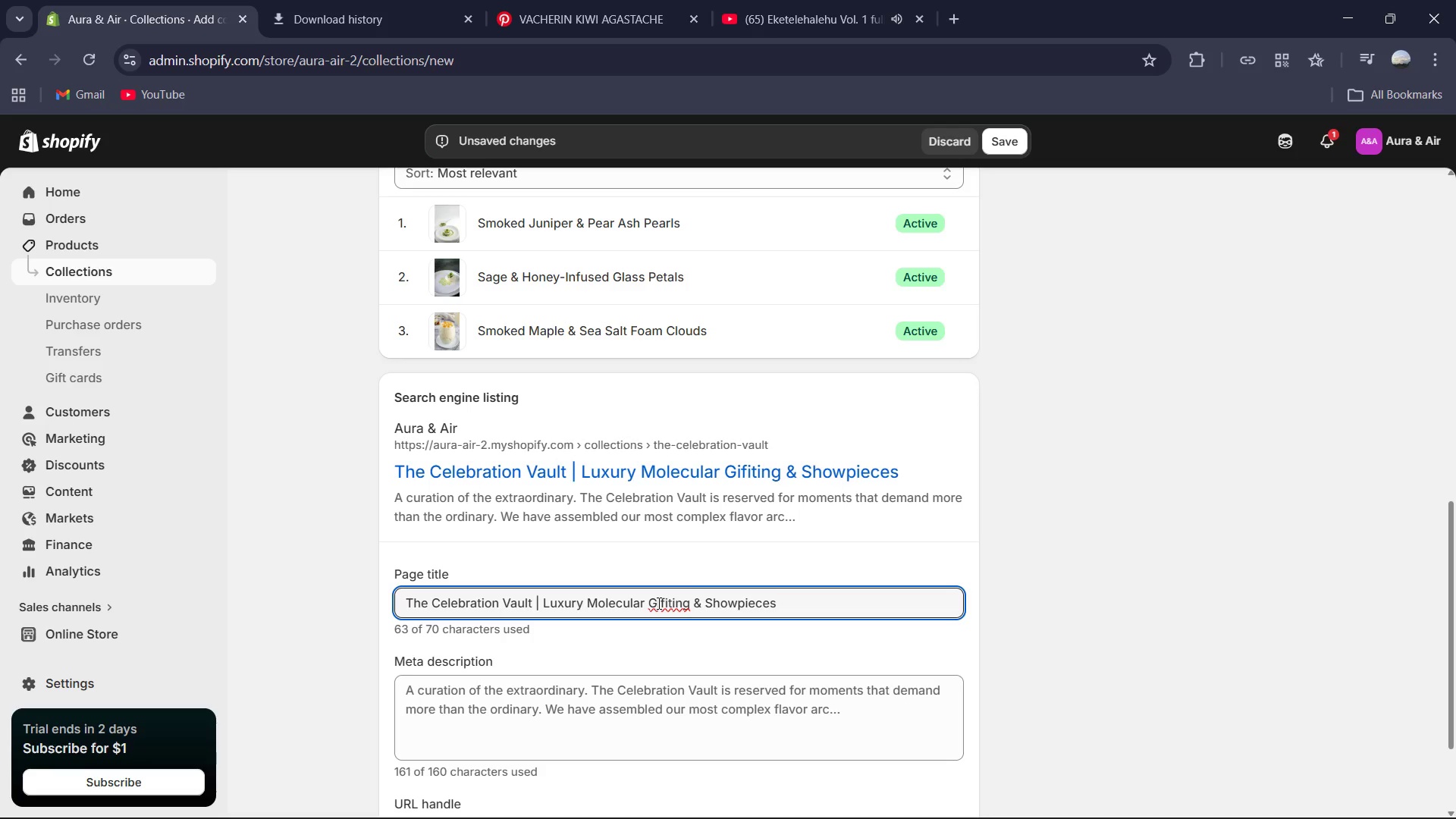 
left_click([657, 603])
 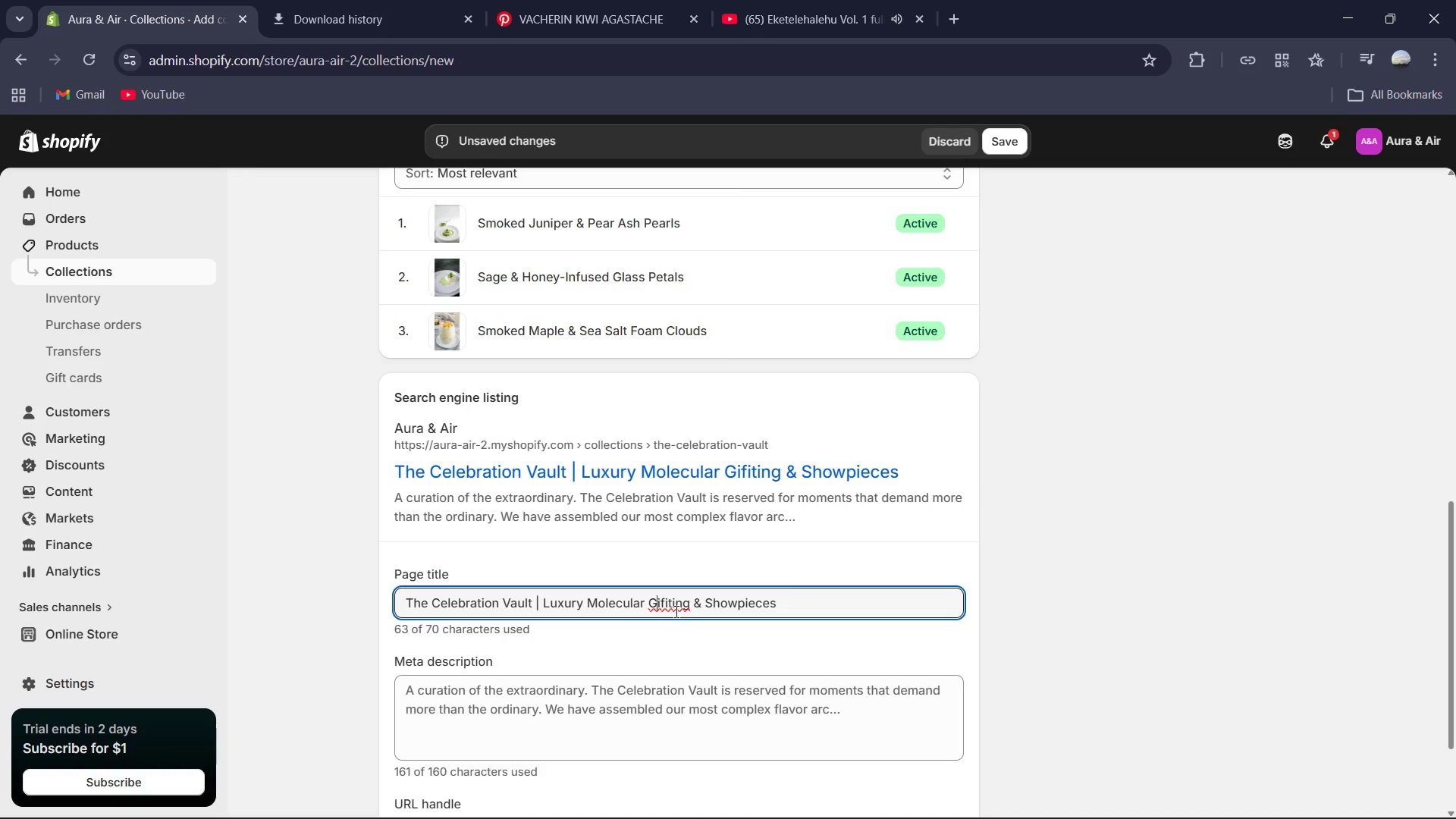 
left_click([669, 602])
 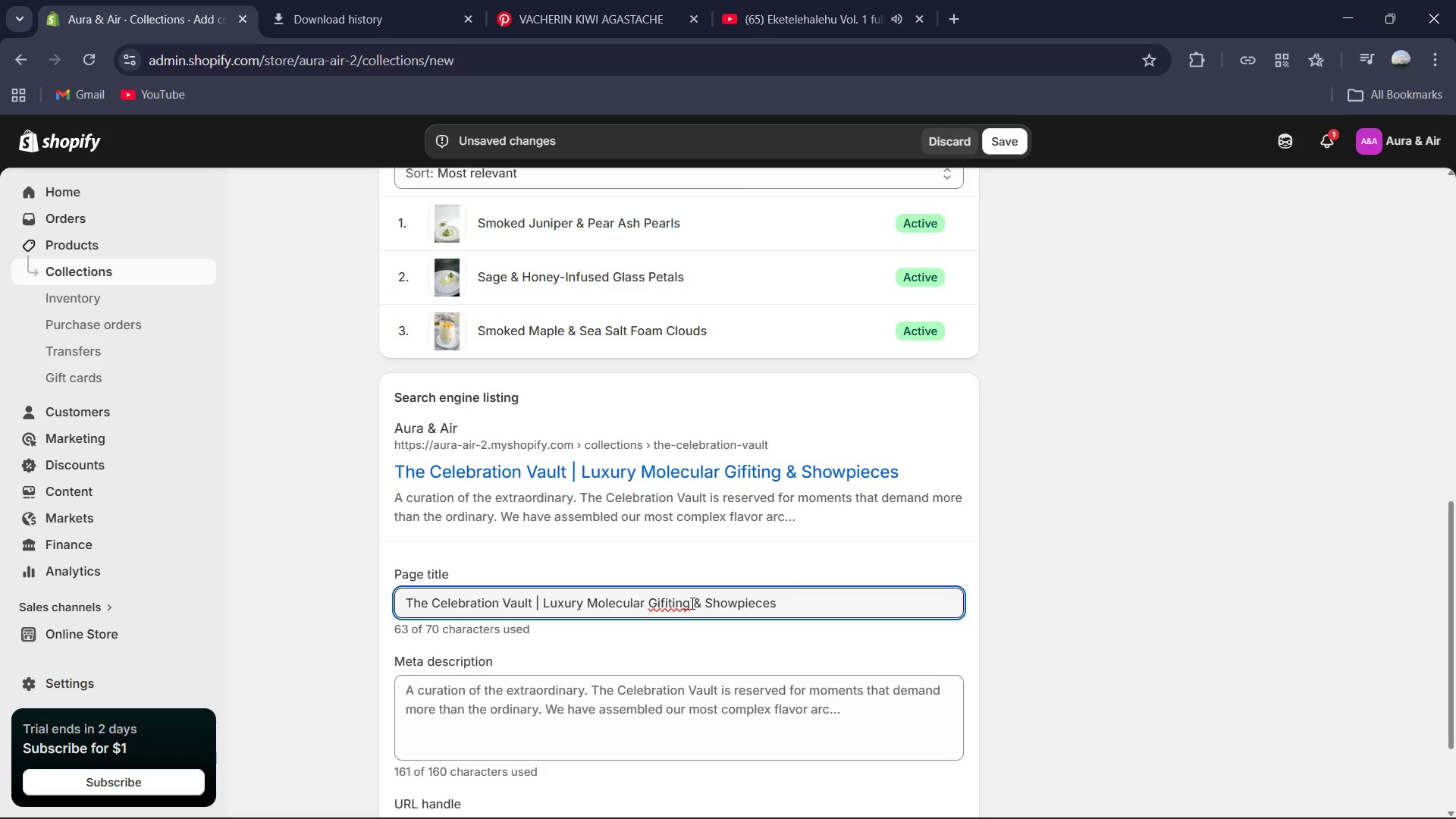 
key(Backspace)
 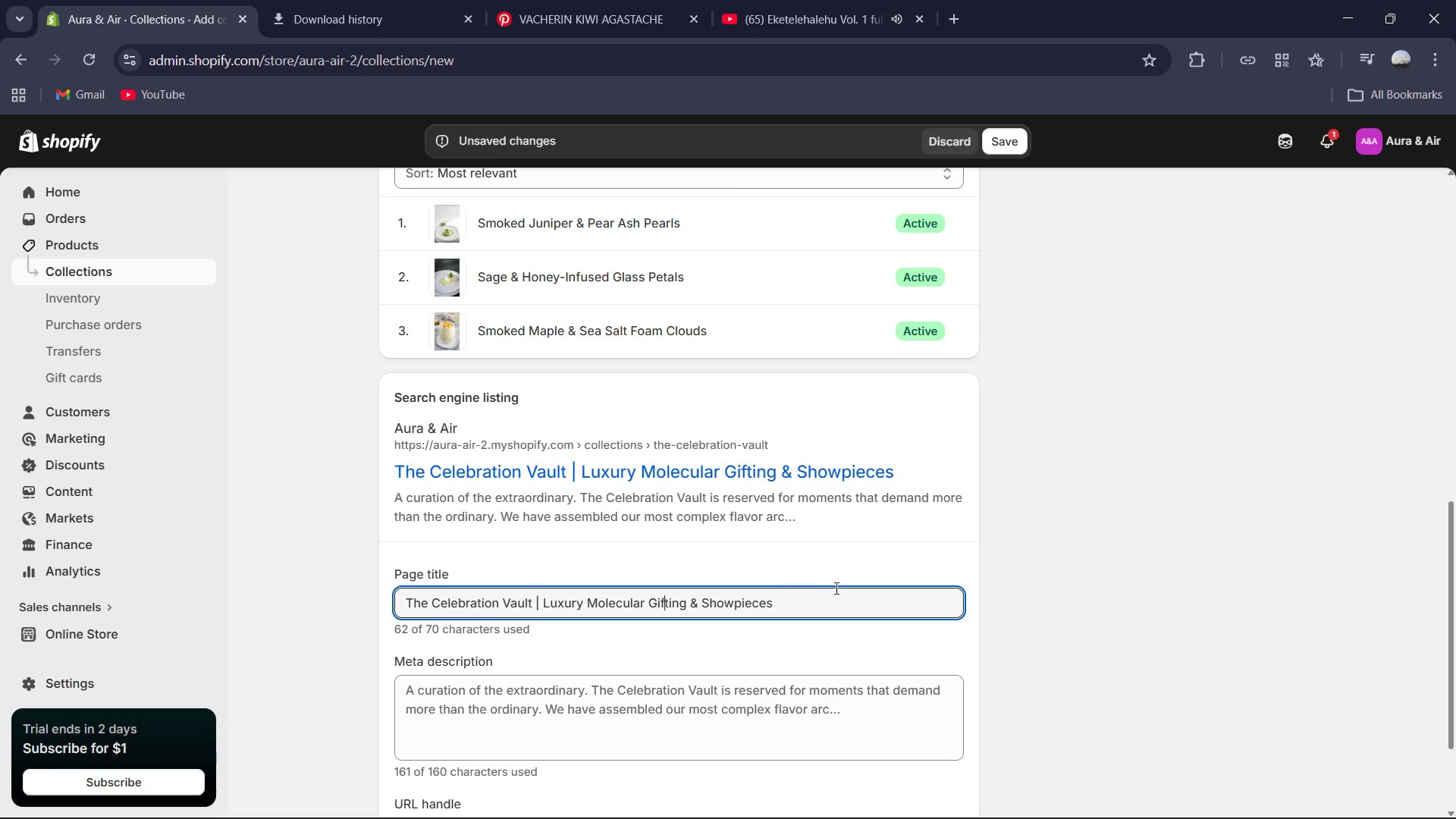 
left_click([835, 588])
 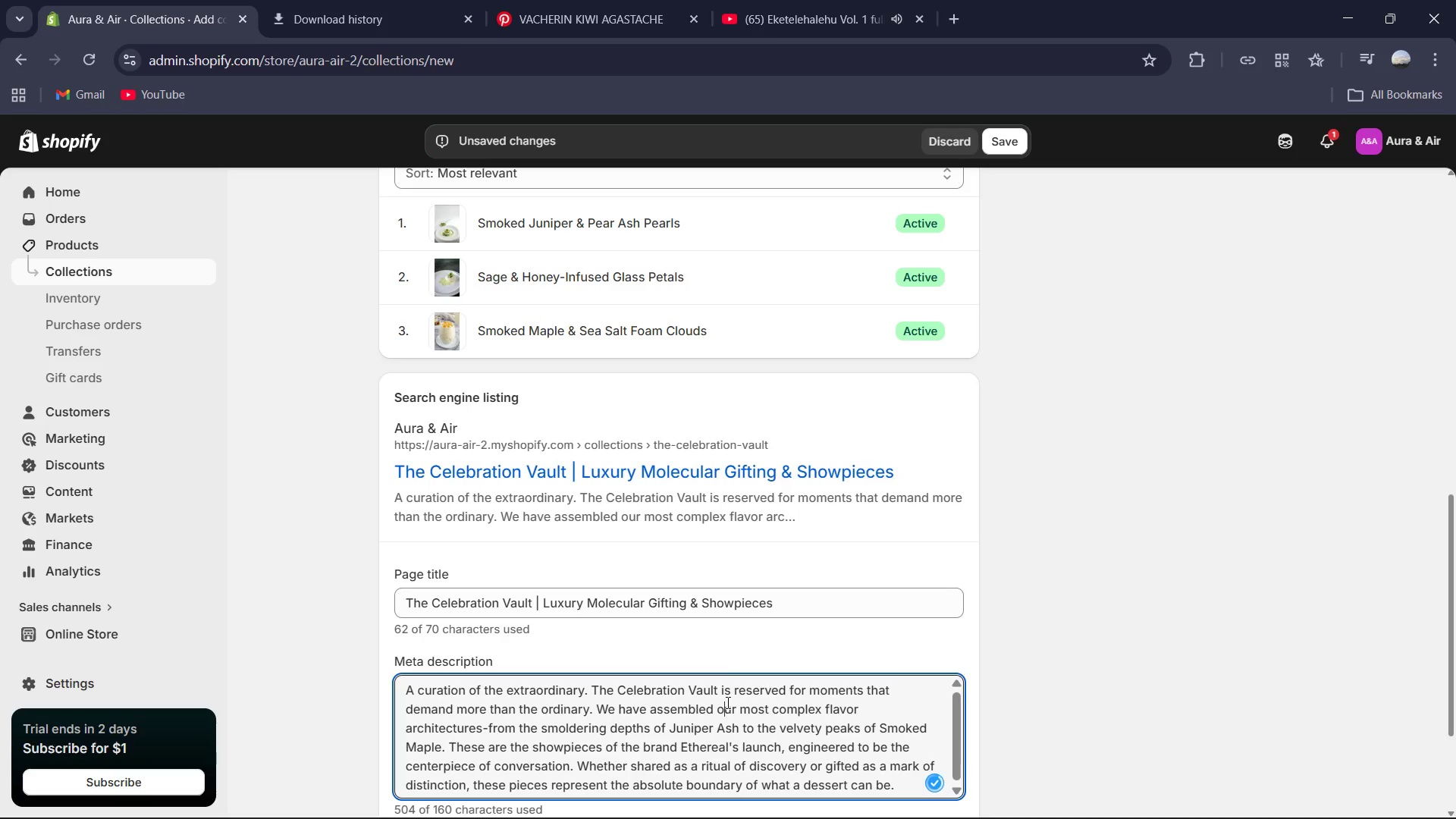 
key(Control+A)
 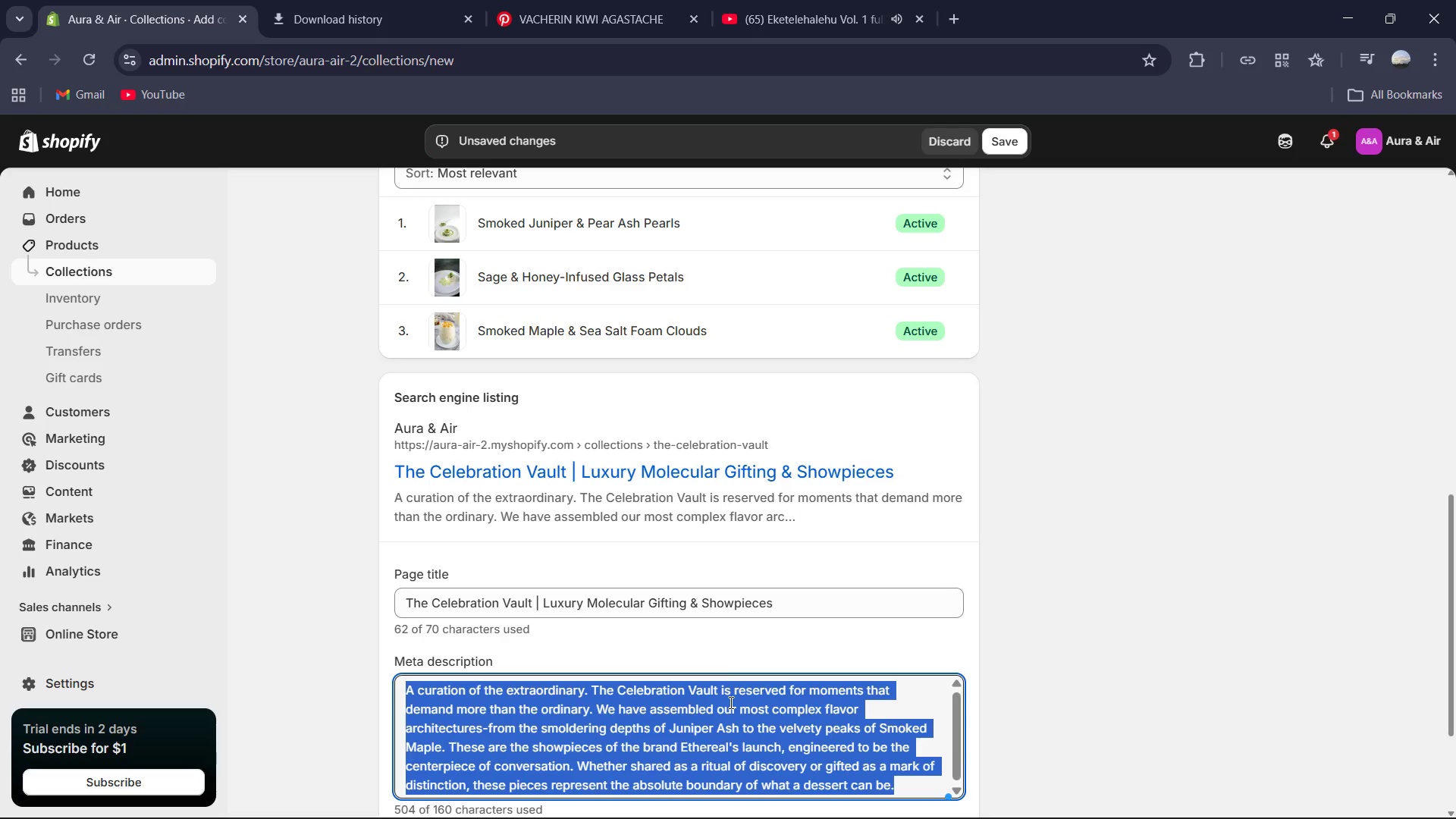 
type(Discover the ultimate in luxury food gifting. The Celebration Vault by Aura & Air features out )
key(Backspace)
key(Backspace)
type(r most complex molecular dessets kits, from Smoked Maple to Juniper Ash Peat)
key(Backspace)
type(rks)
key(Backspace)
key(Backspace)
type(ls.)
 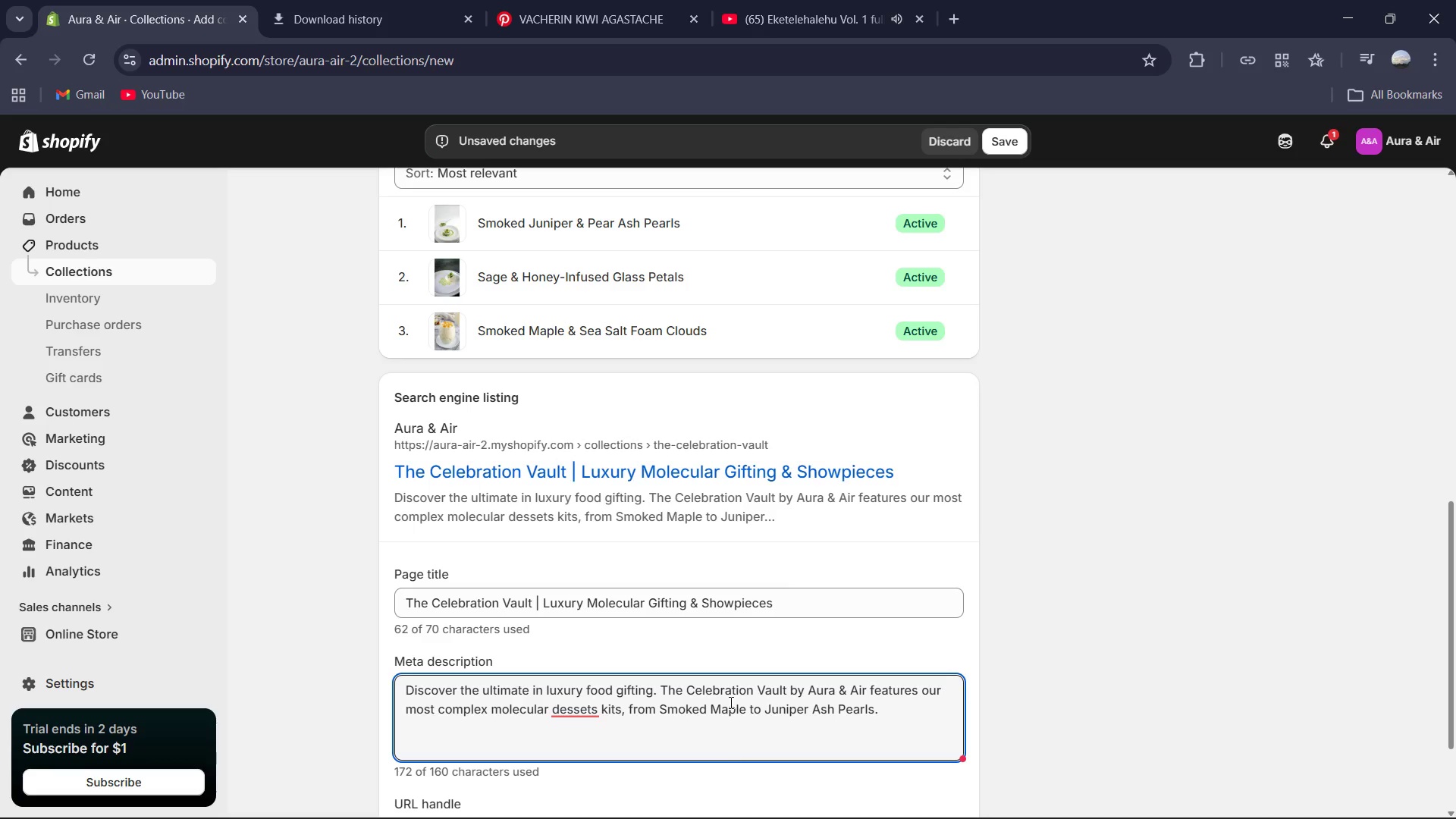 
left_click([579, 706])
 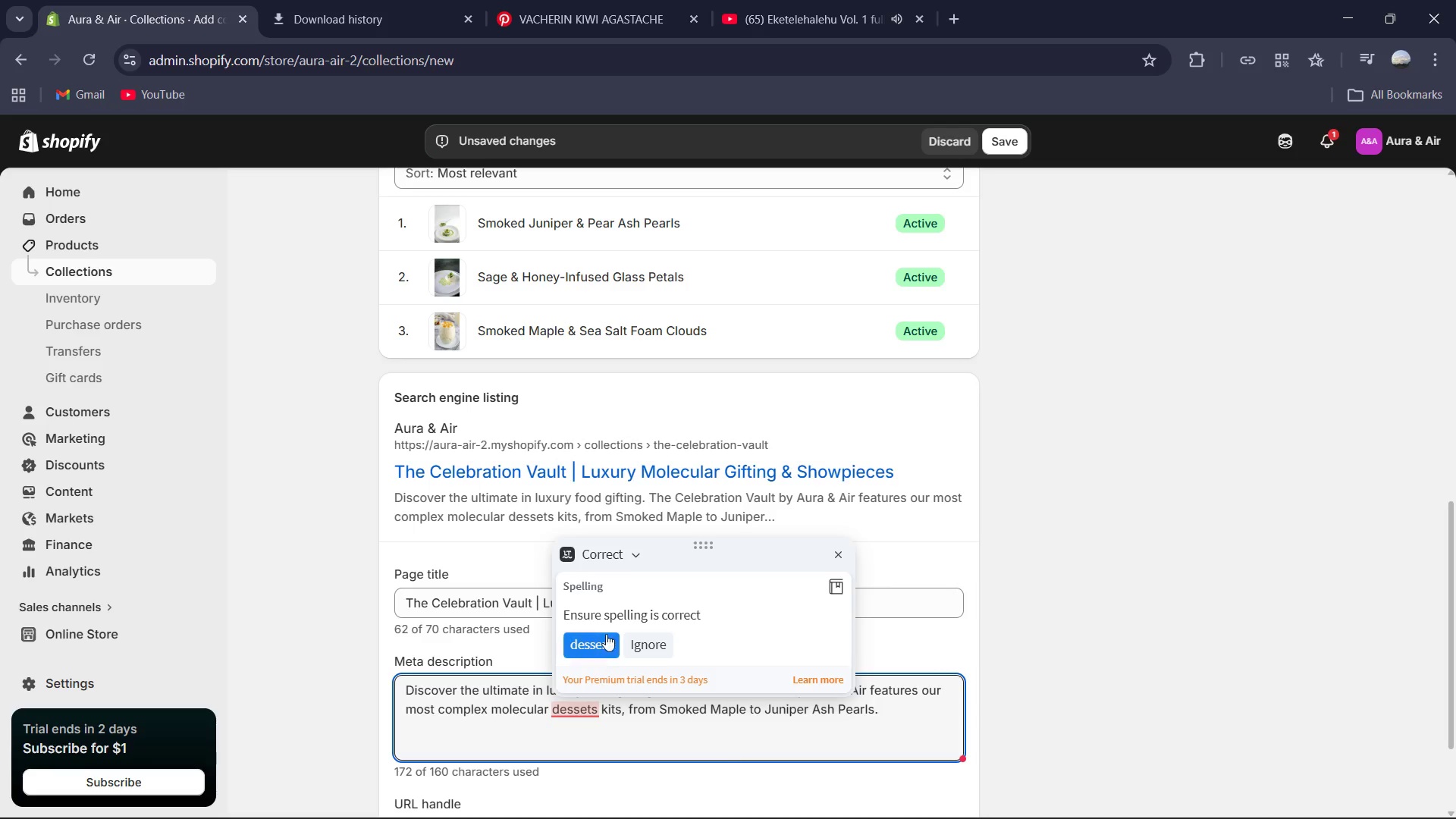 
left_click([606, 634])
 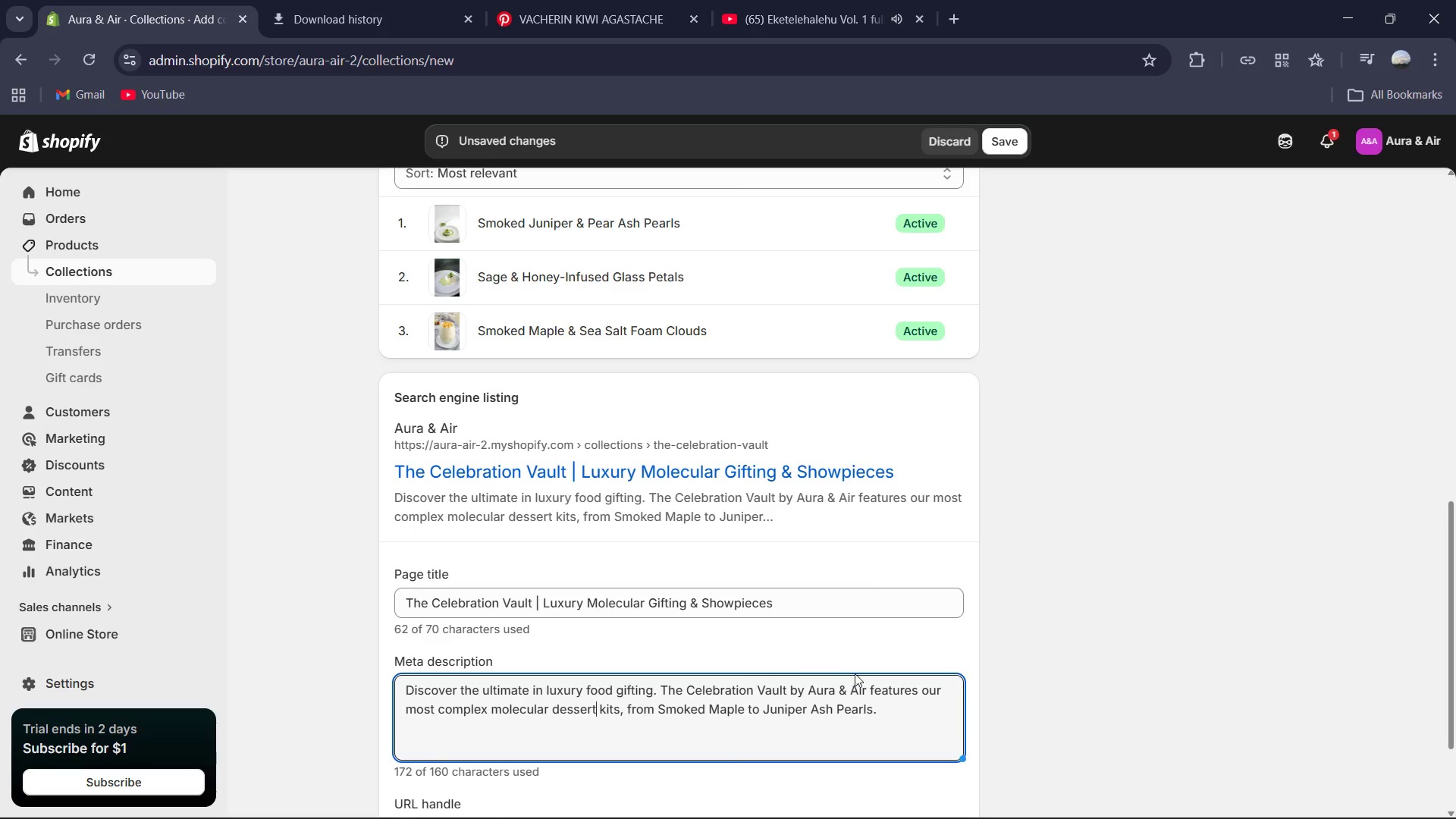 
scroll: coordinate [855, 673], scroll_direction: down, amount: 1.0
 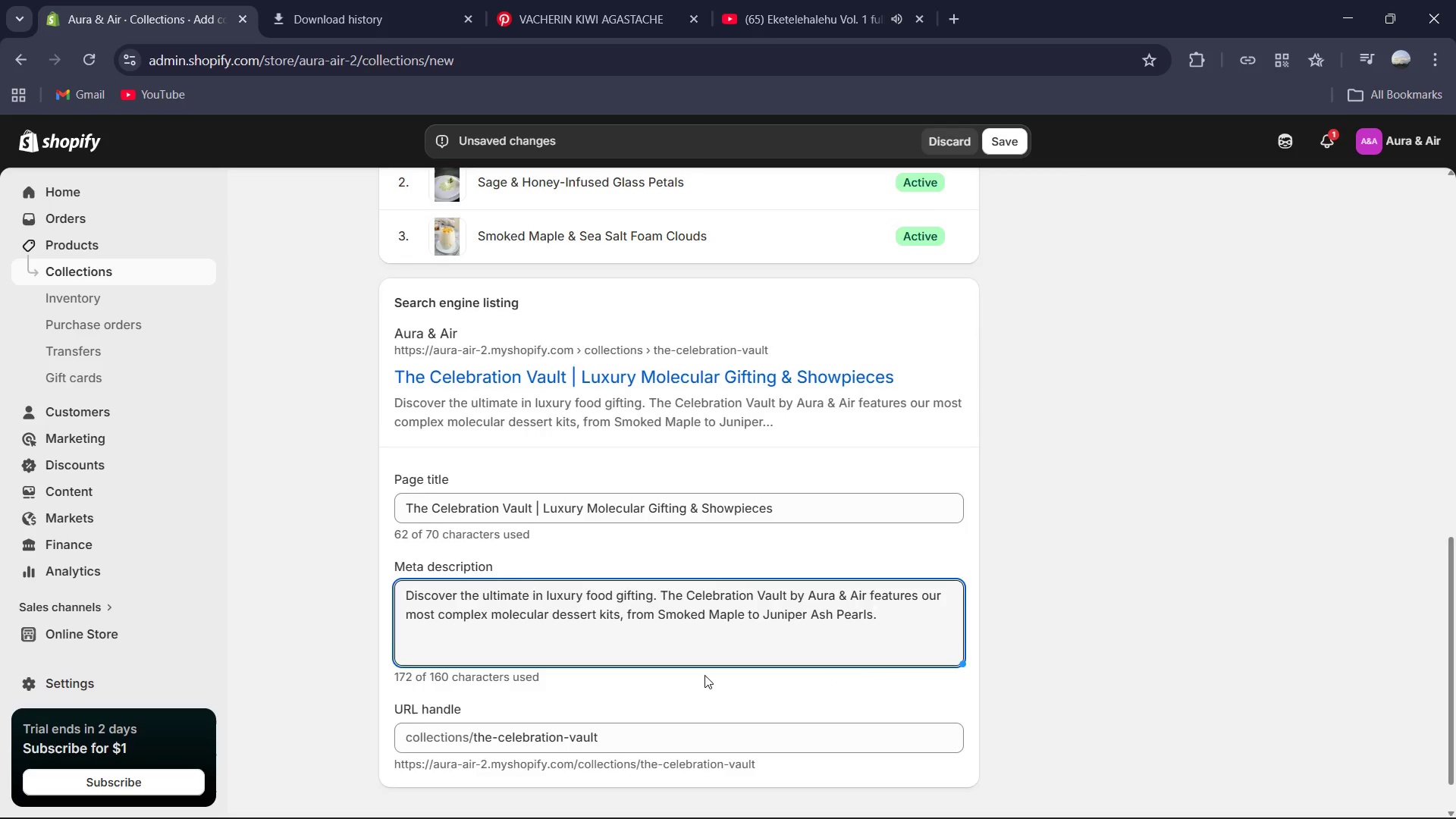 
scroll: coordinate [703, 675], scroll_direction: up, amount: 11.0
 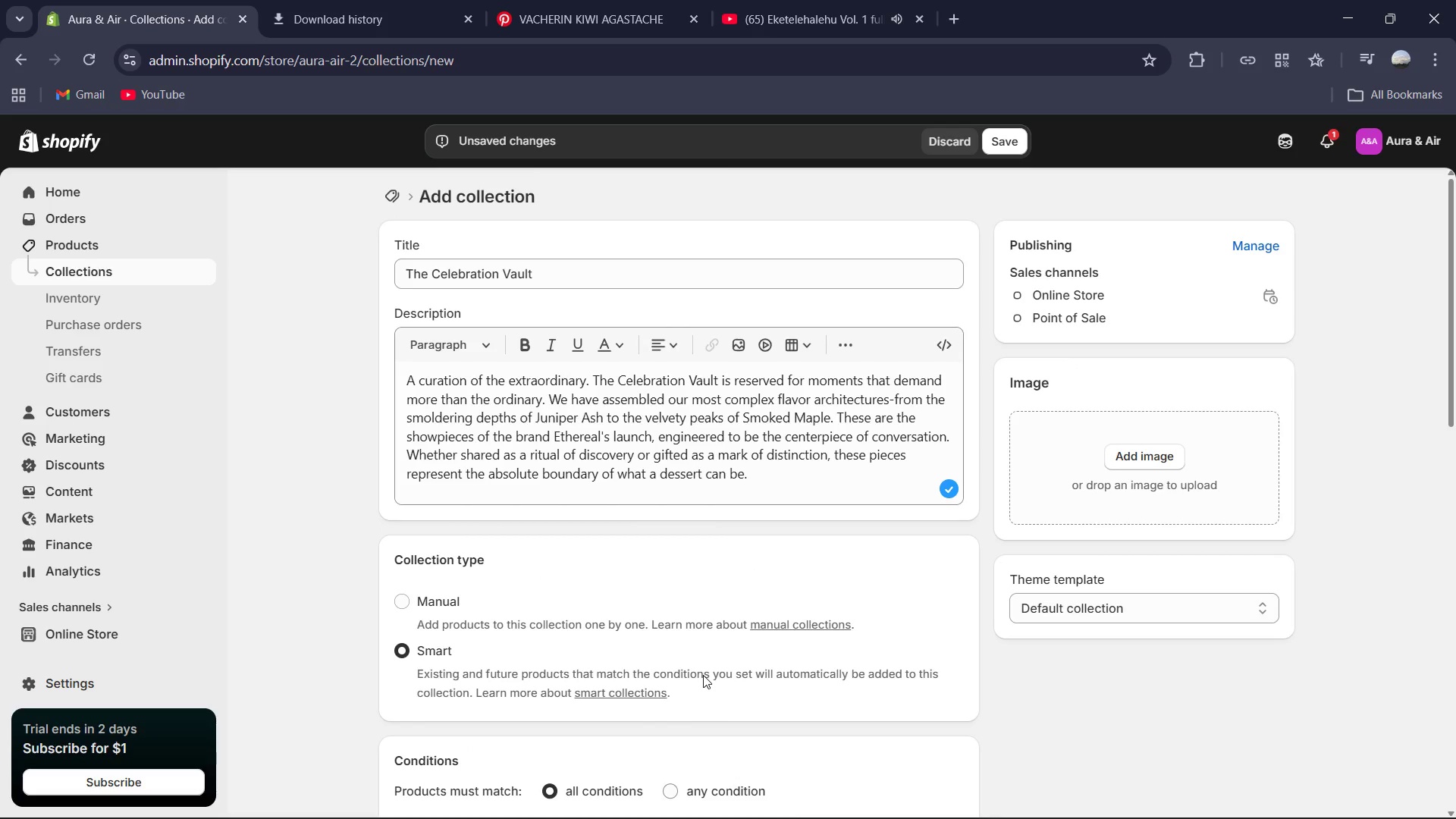 
scroll: coordinate [703, 675], scroll_direction: down, amount: 2.0
 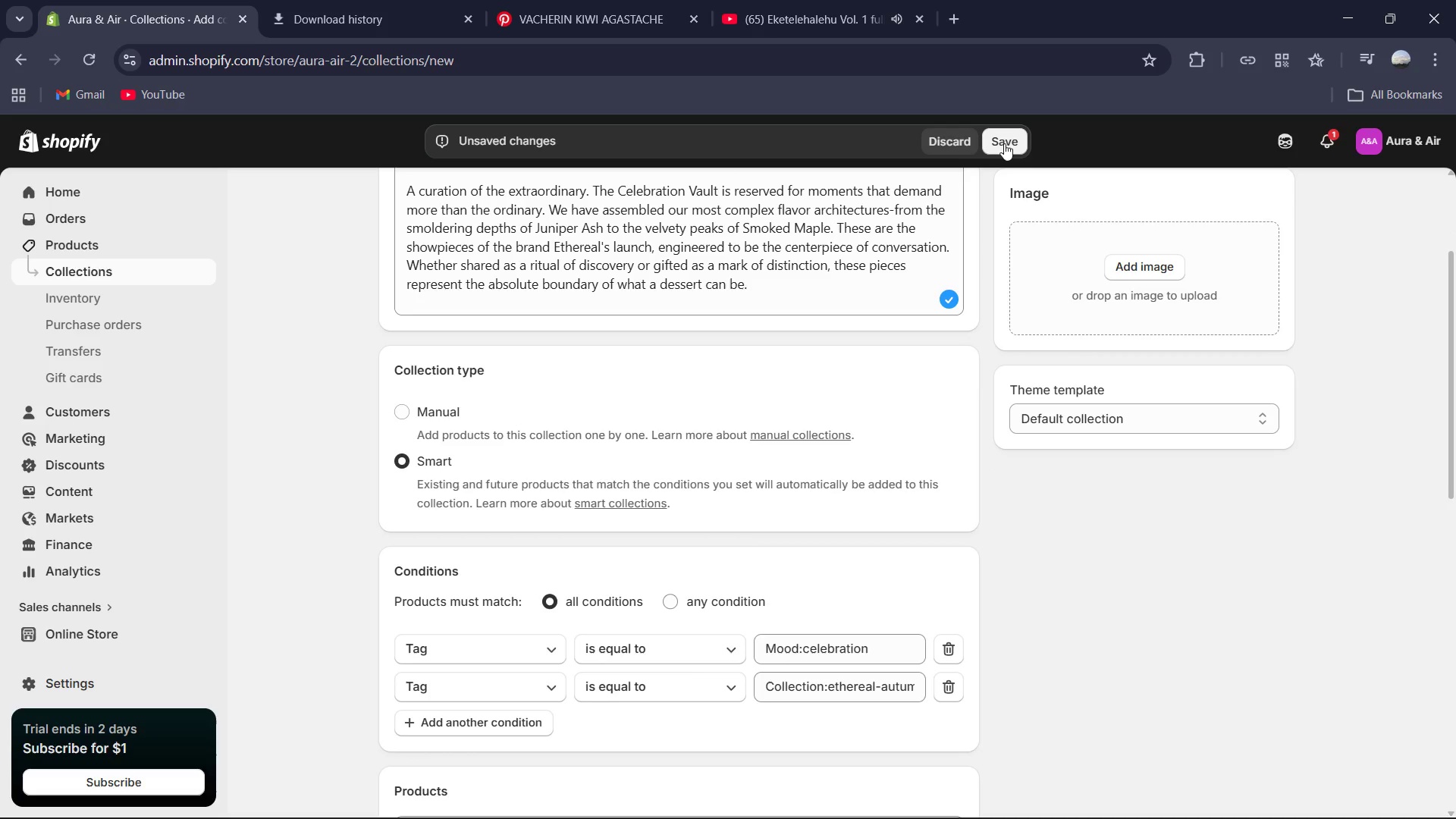 
left_click([1009, 143])
 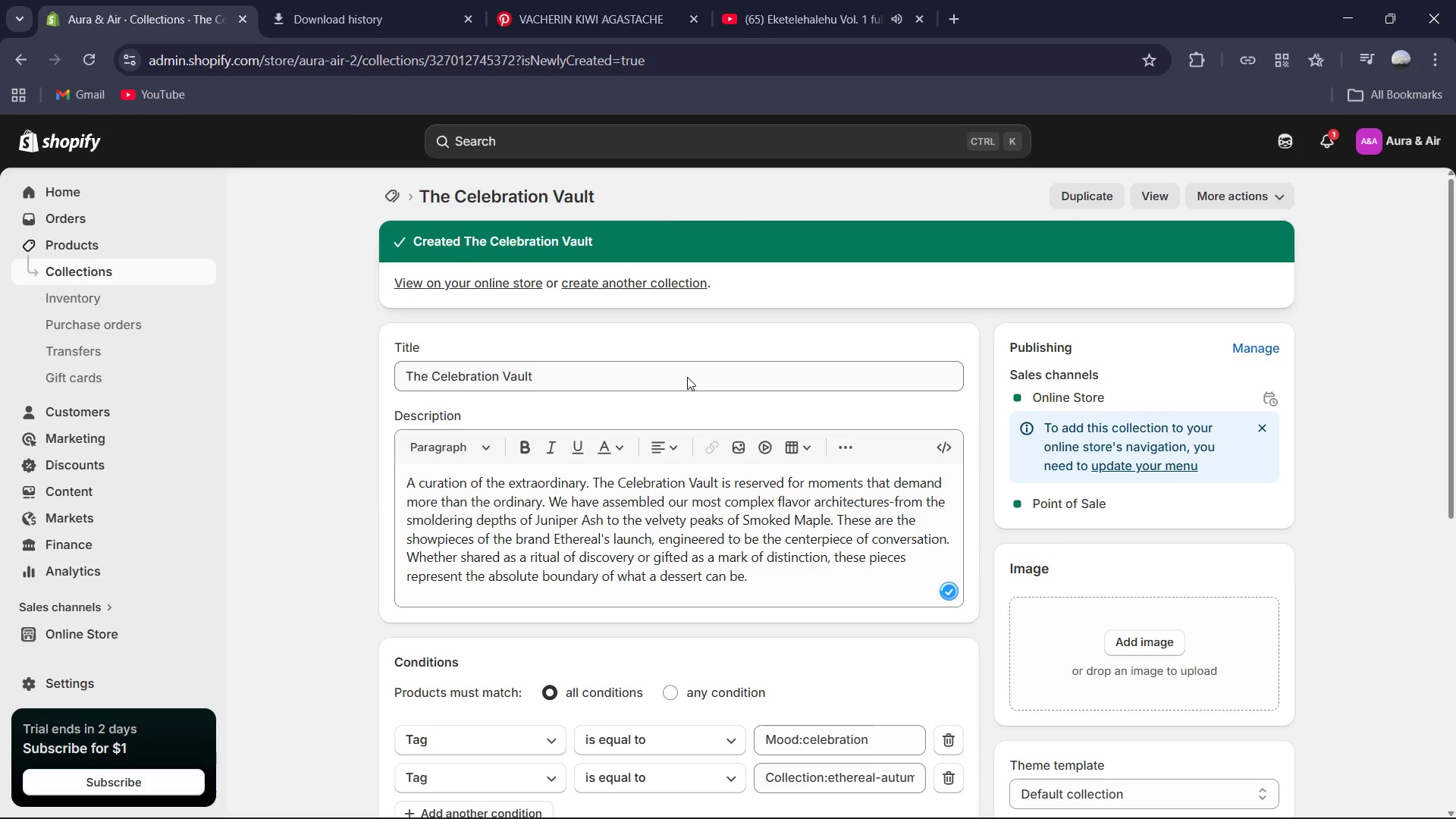 
wait(7.69)
 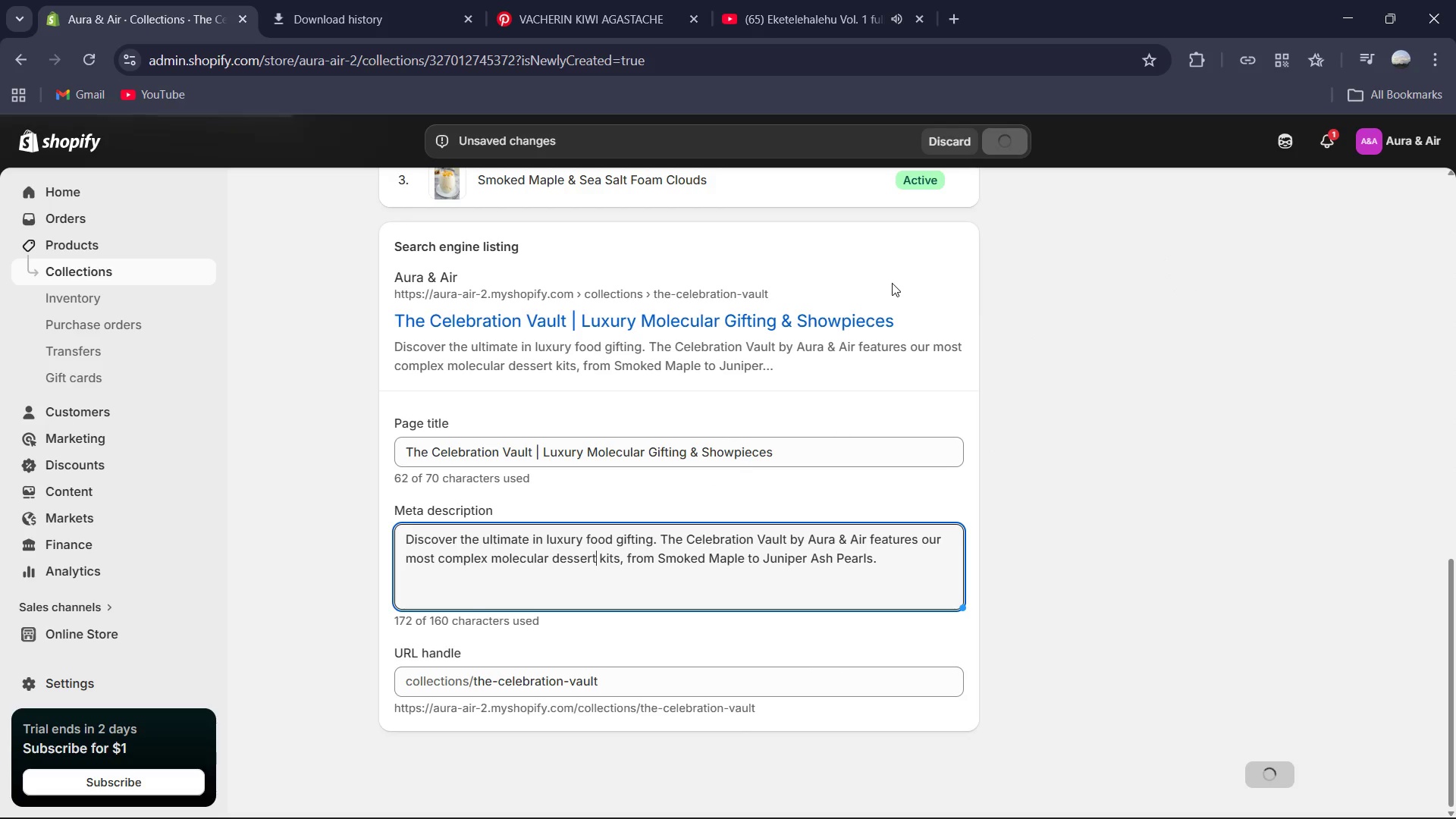 
left_click([1034, 802])